 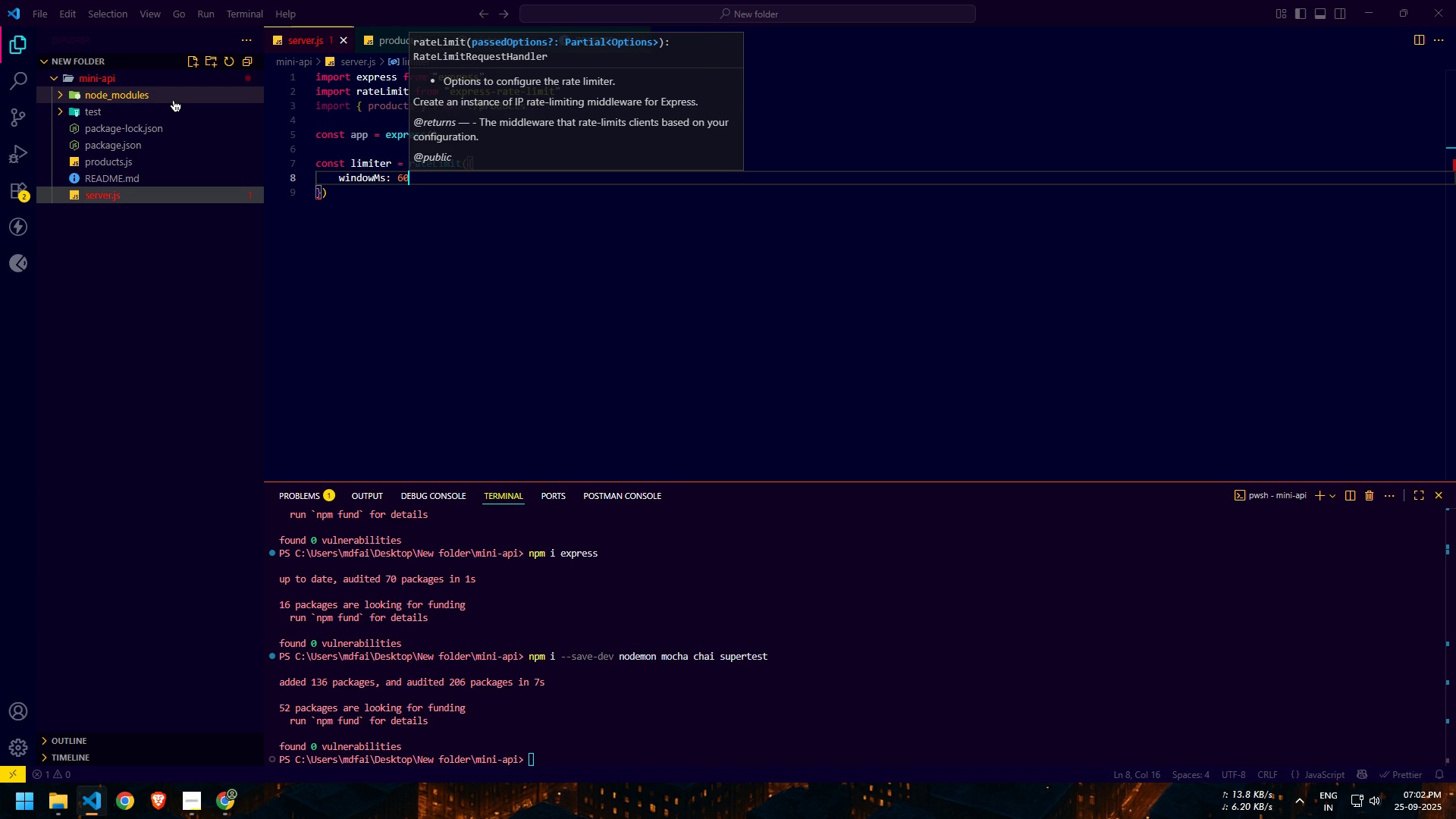 
key(Numpad0)
 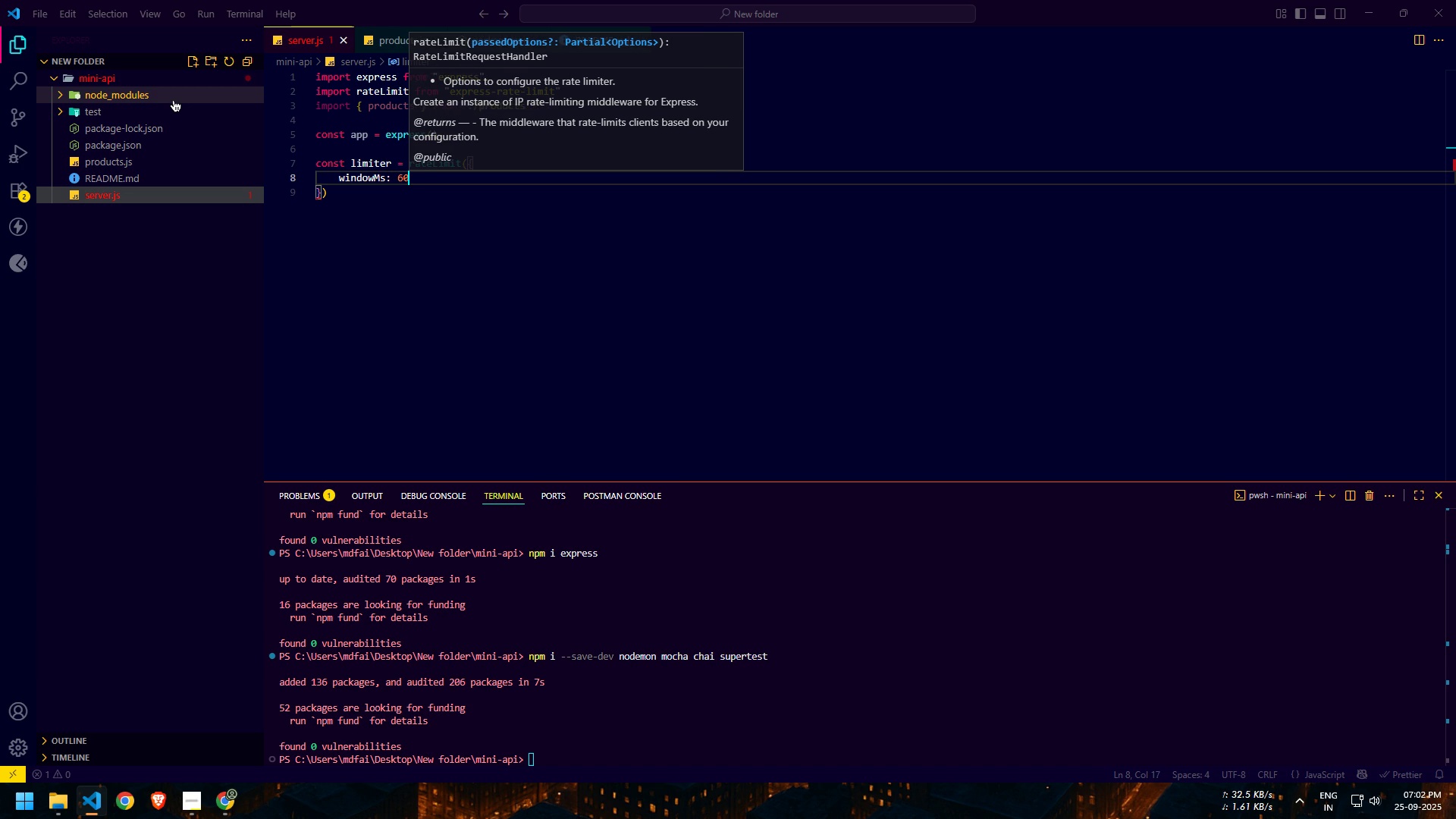 
key(Space)
 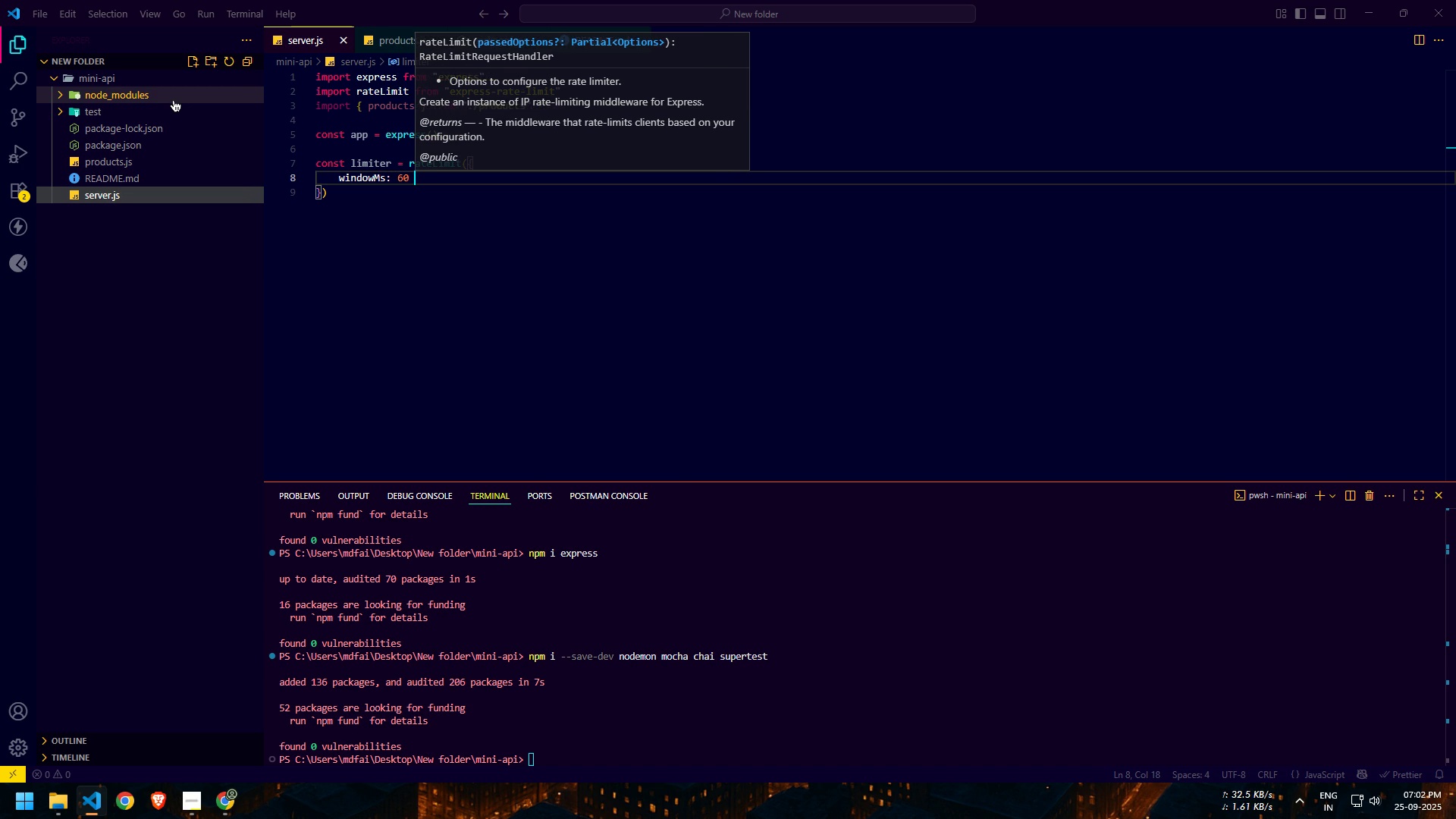 
key(Shift+ShiftLeft)
 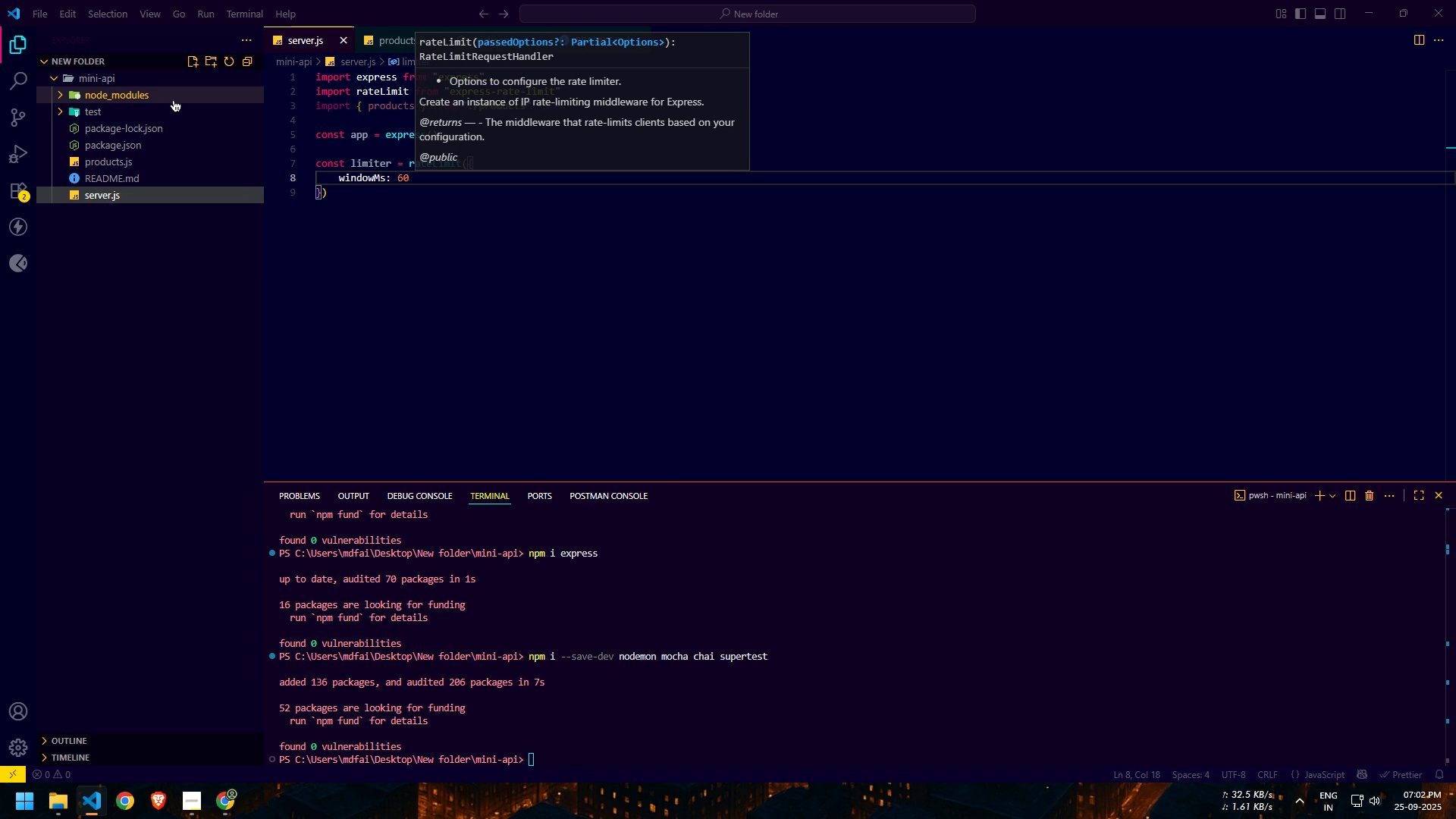 
key(Shift+NumpadMultiply)
 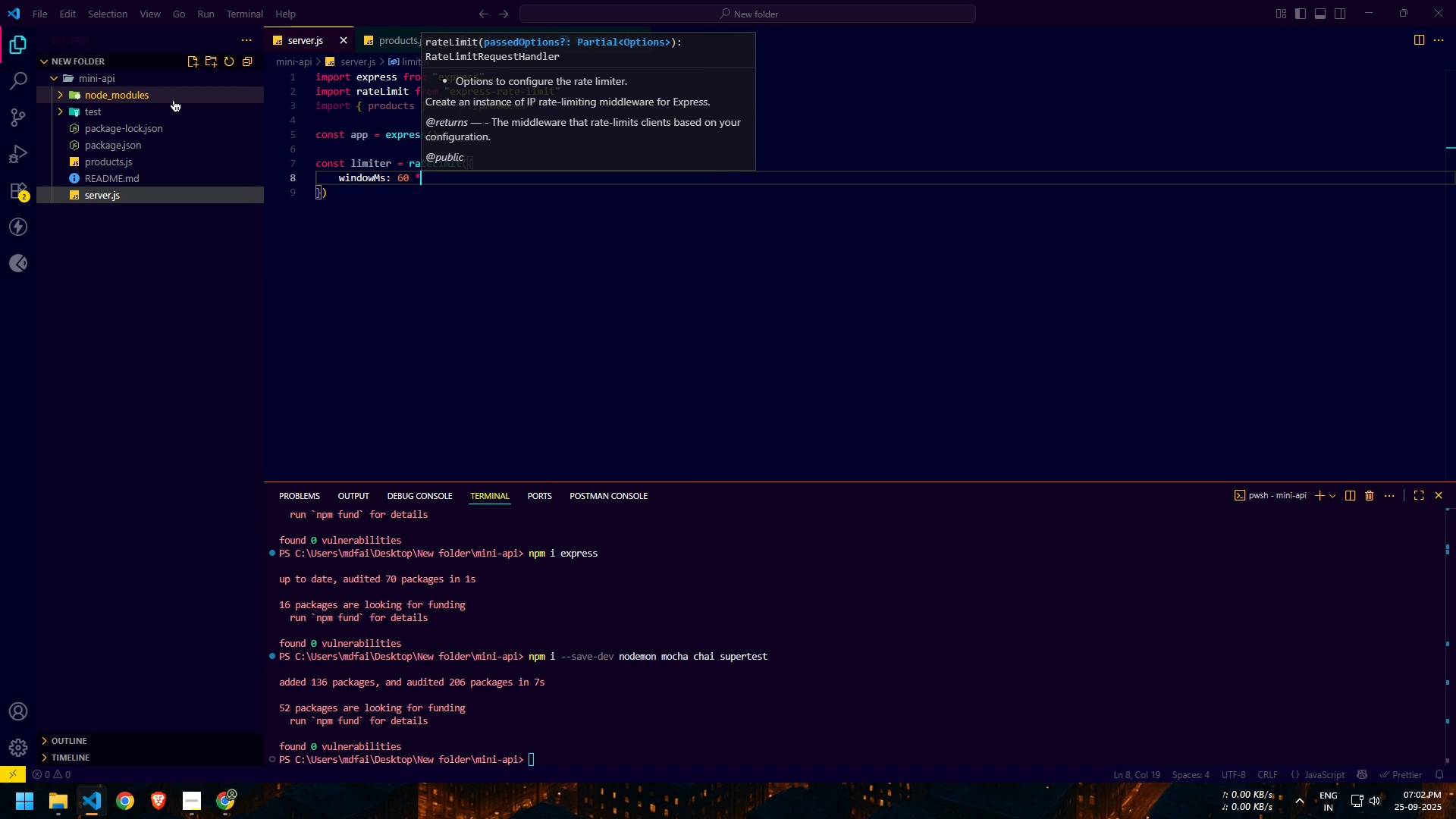 
key(Space)
 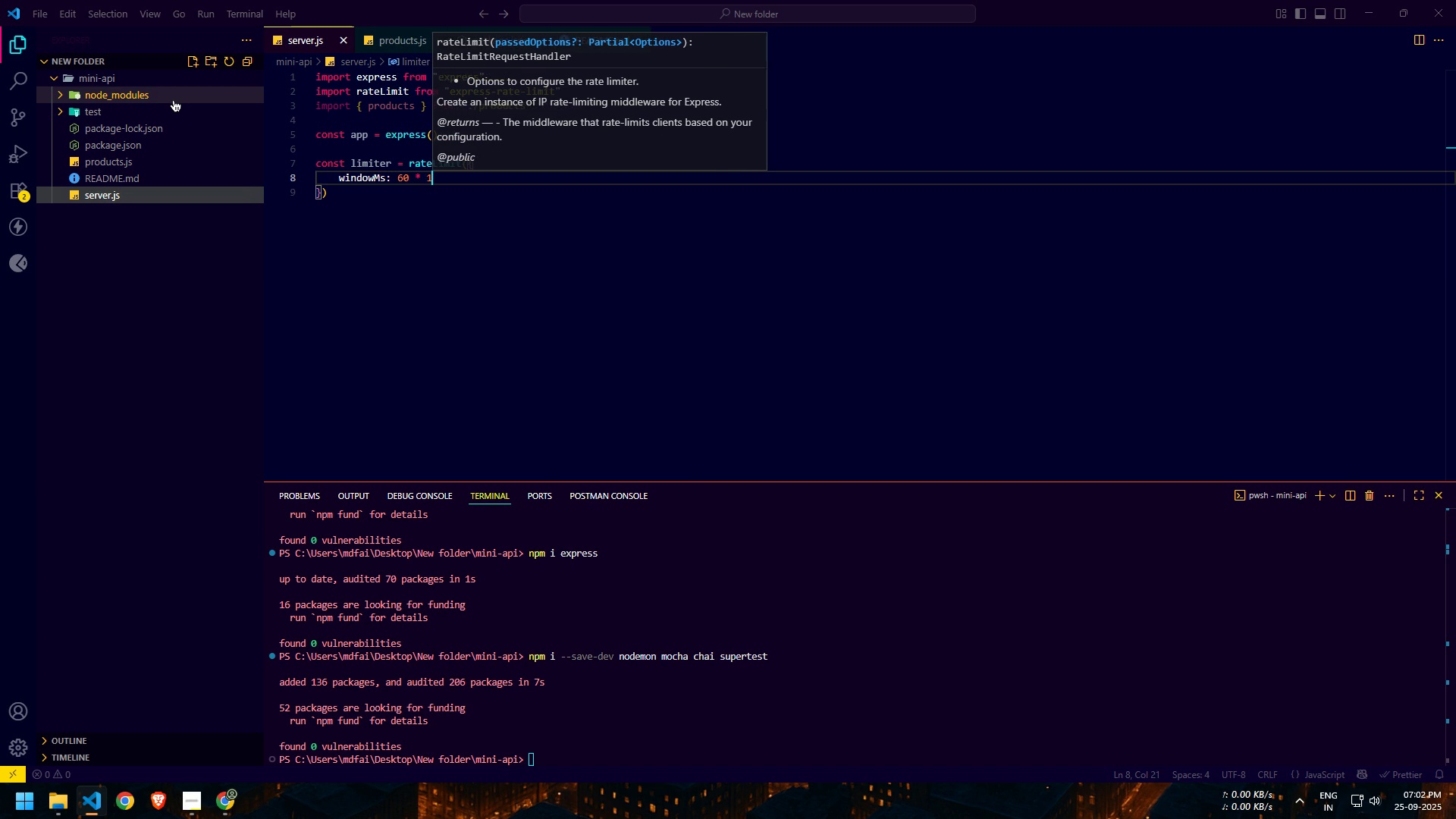 
key(Numpad1)
 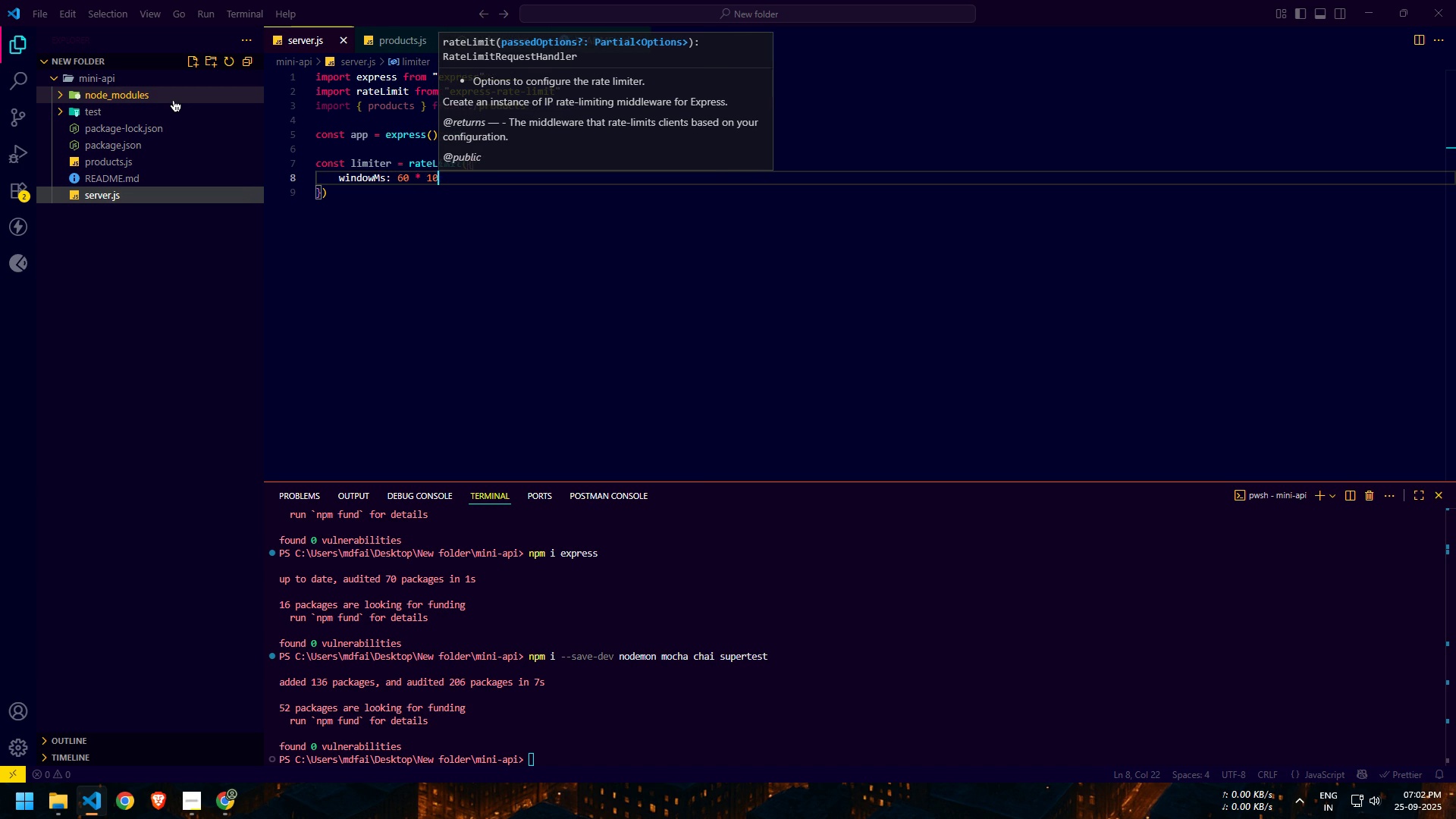 
key(Numpad0)
 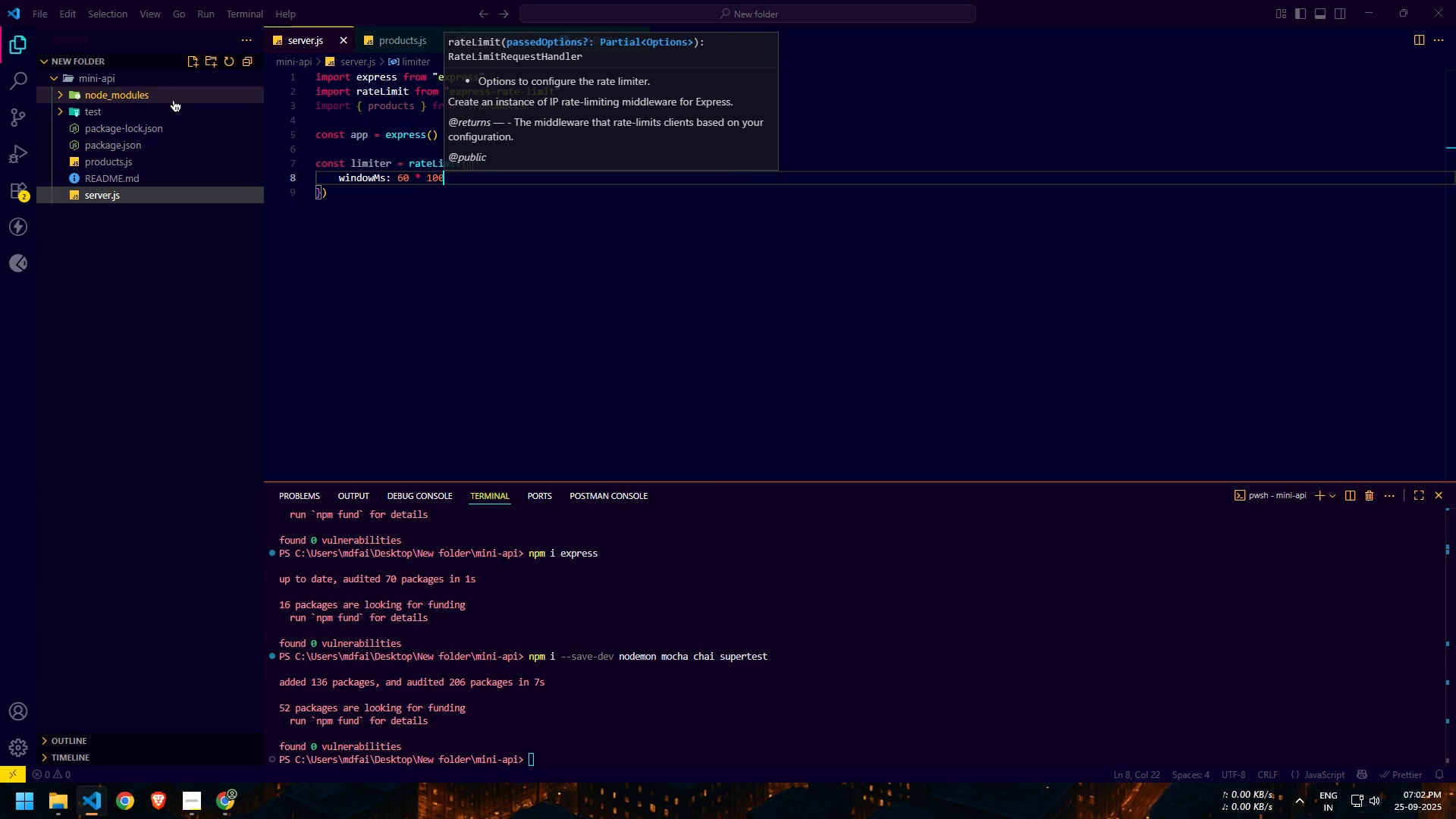 
key(Numpad0)
 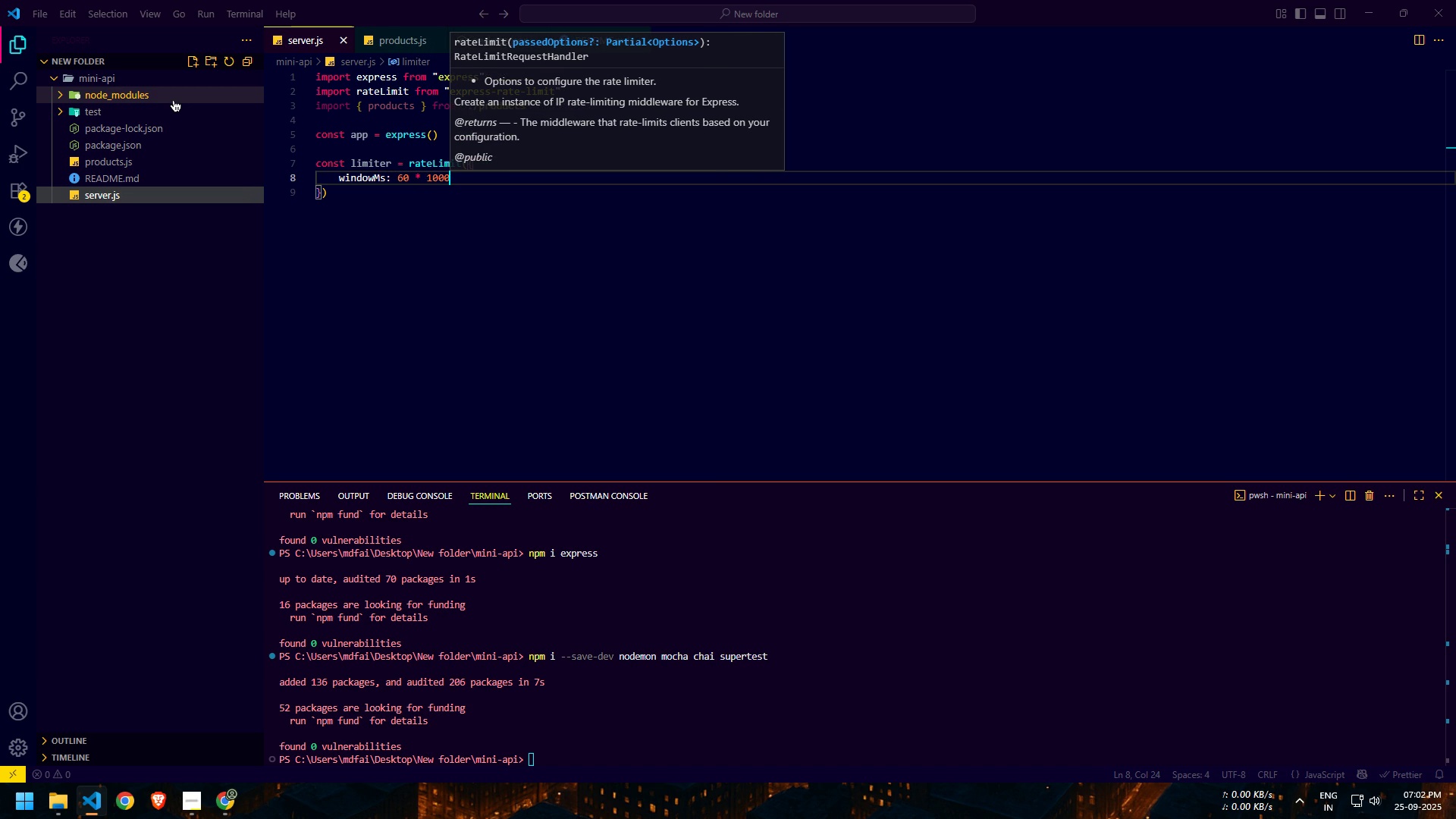 
key(Numpad0)
 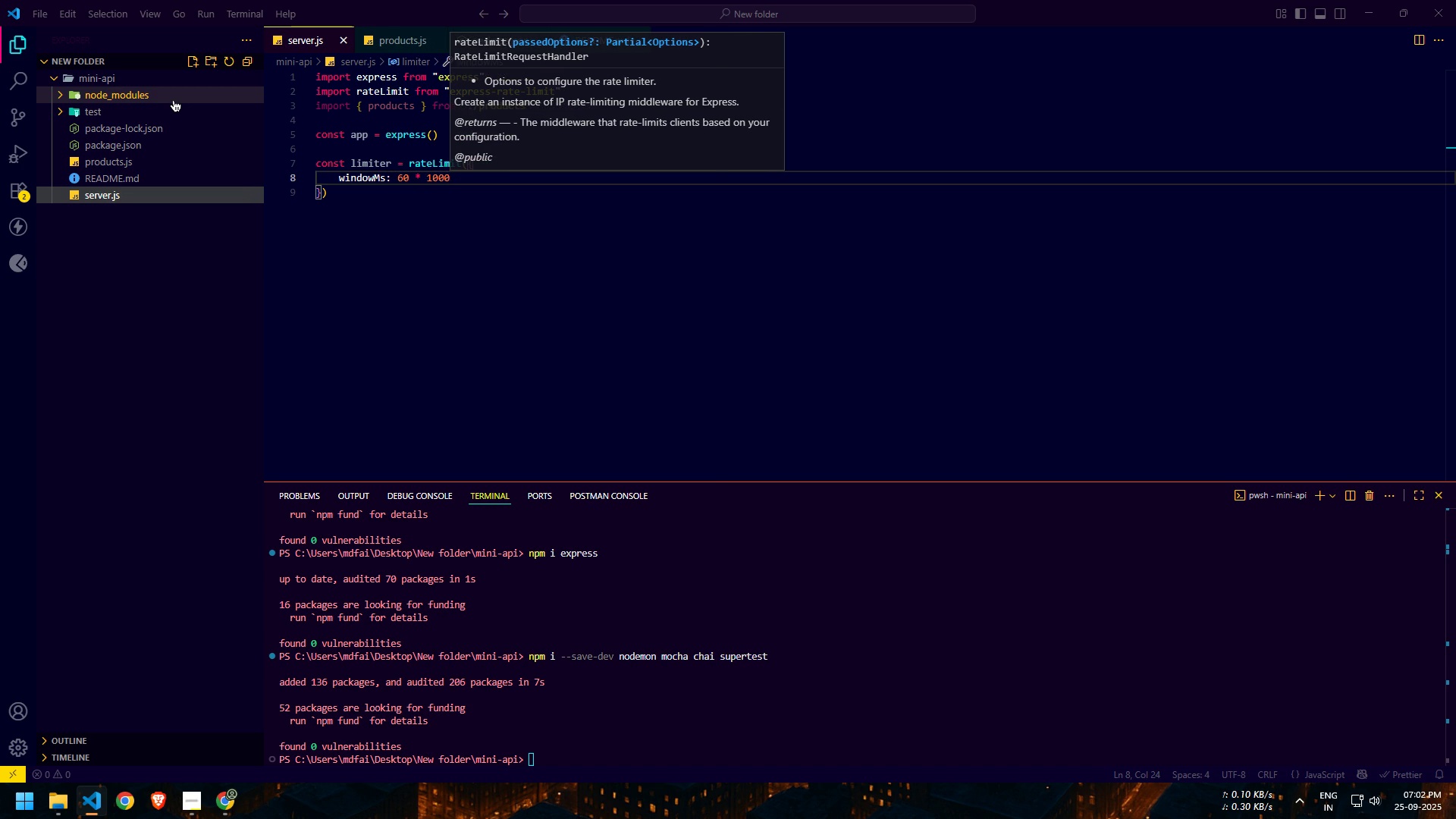 
key(Comma)
 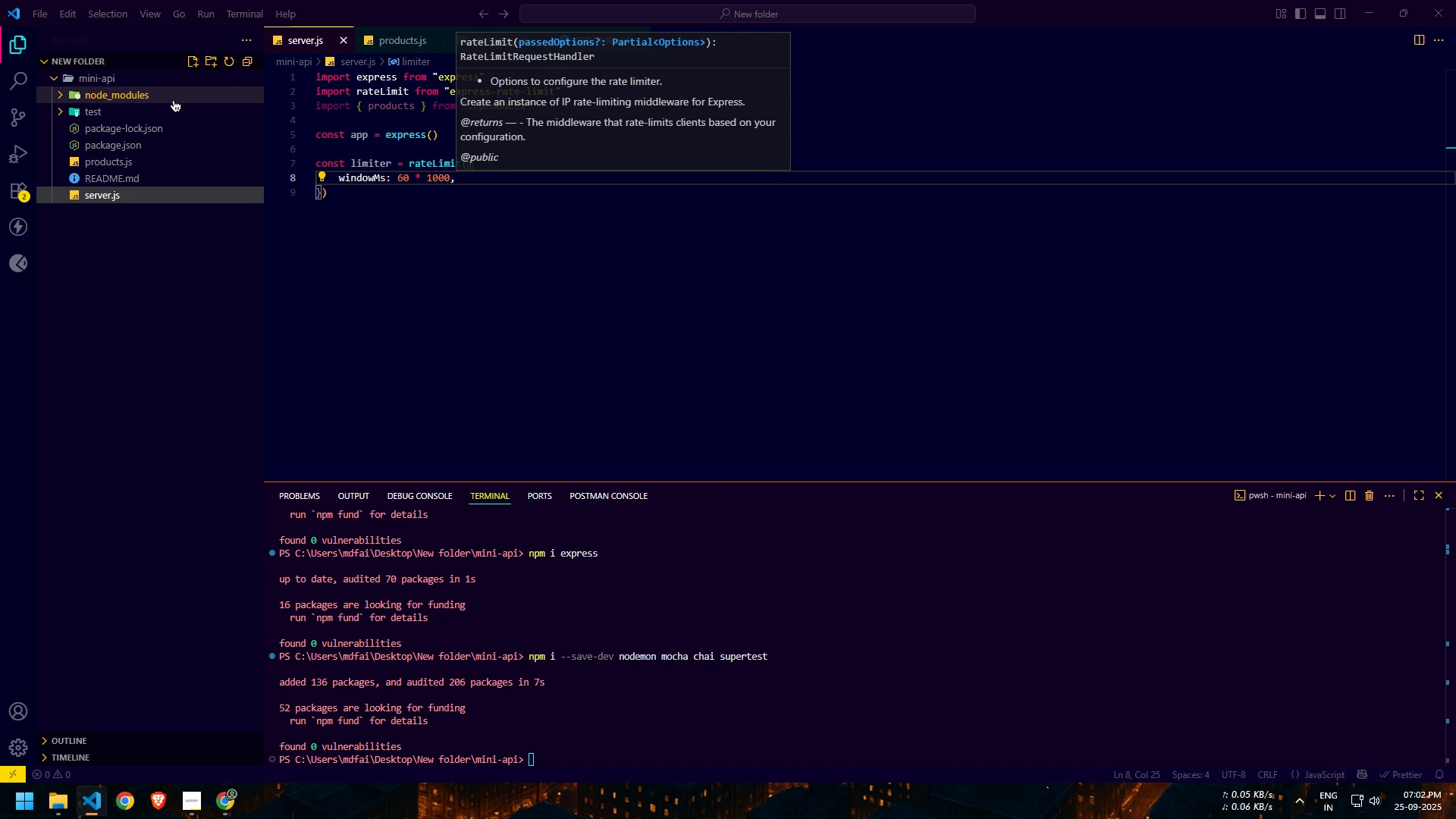 
key(Enter)
 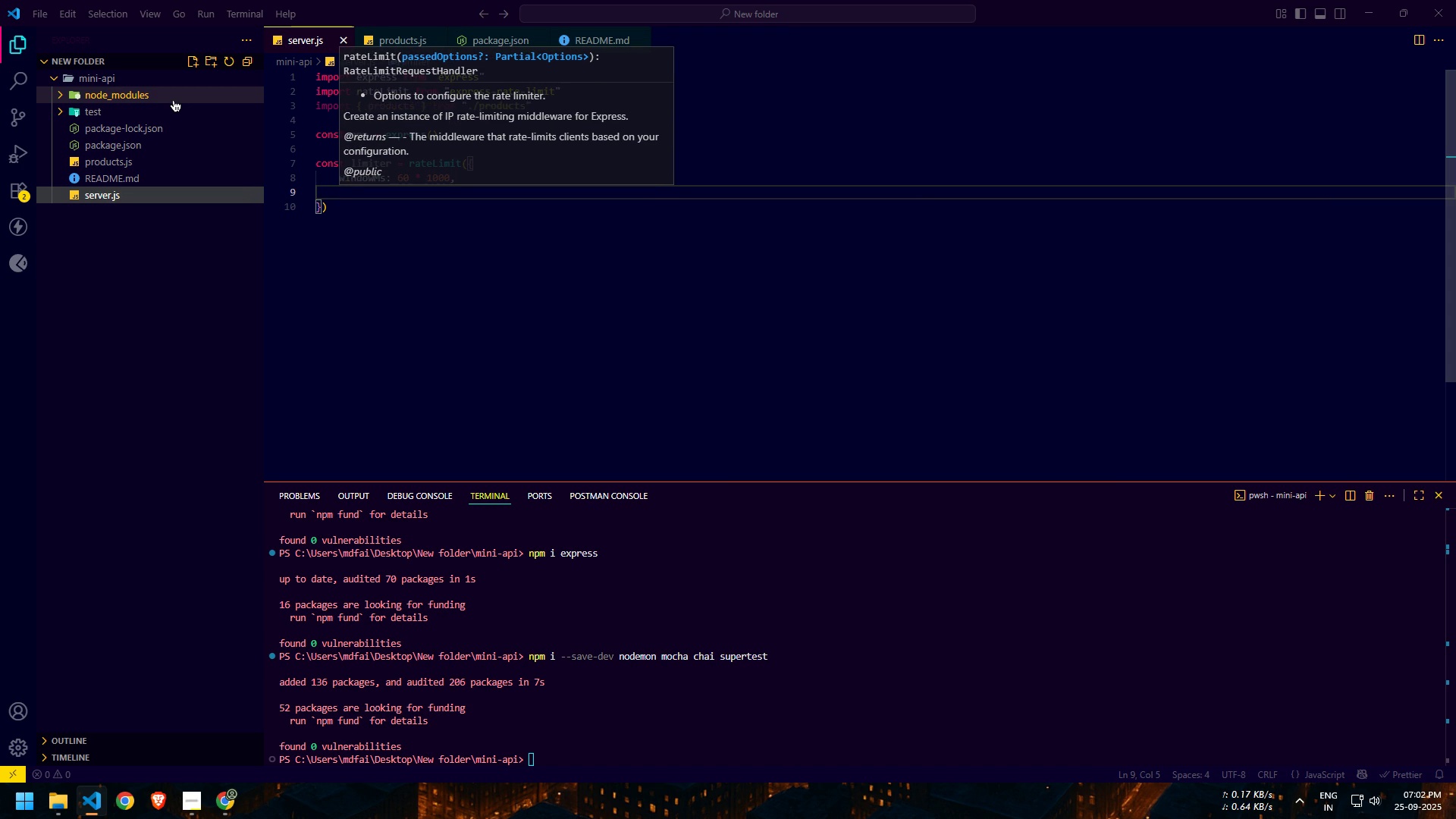 
type(max: 100,)
 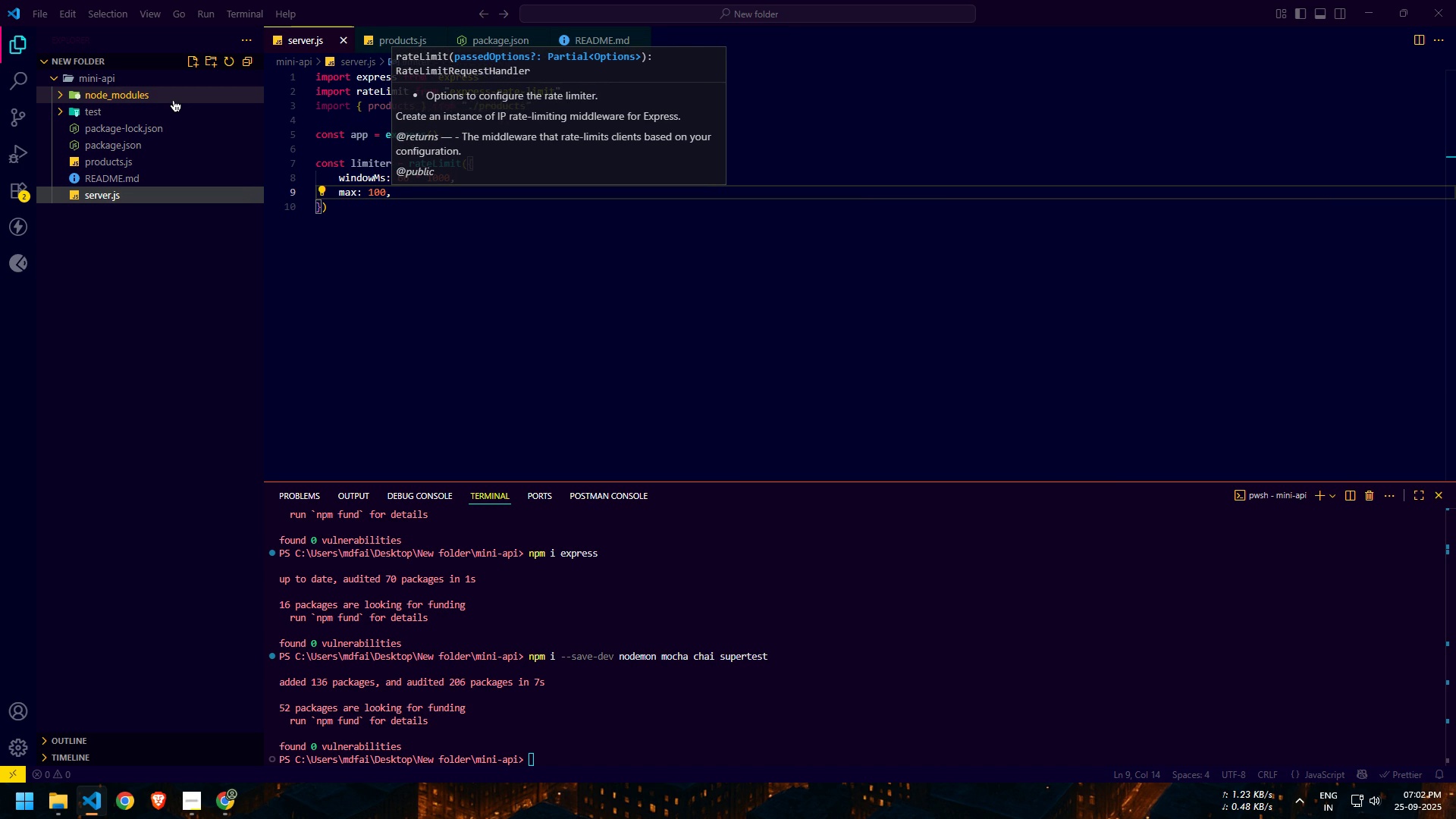 
key(Enter)
 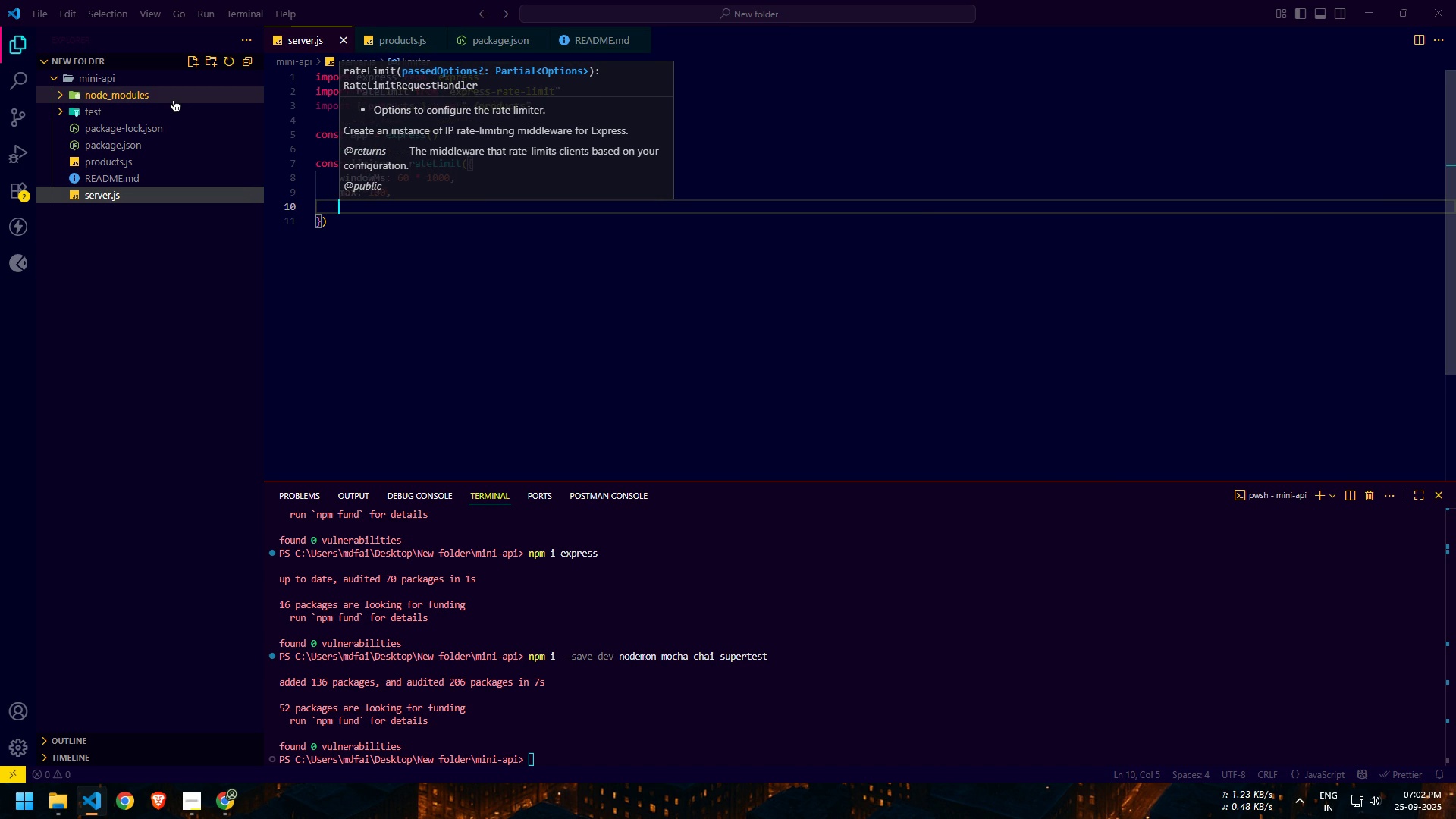 
type(messa)
key(Tab)
type(: {error: "Too many requests, T)
key(Backspace)
type(try again later.)